 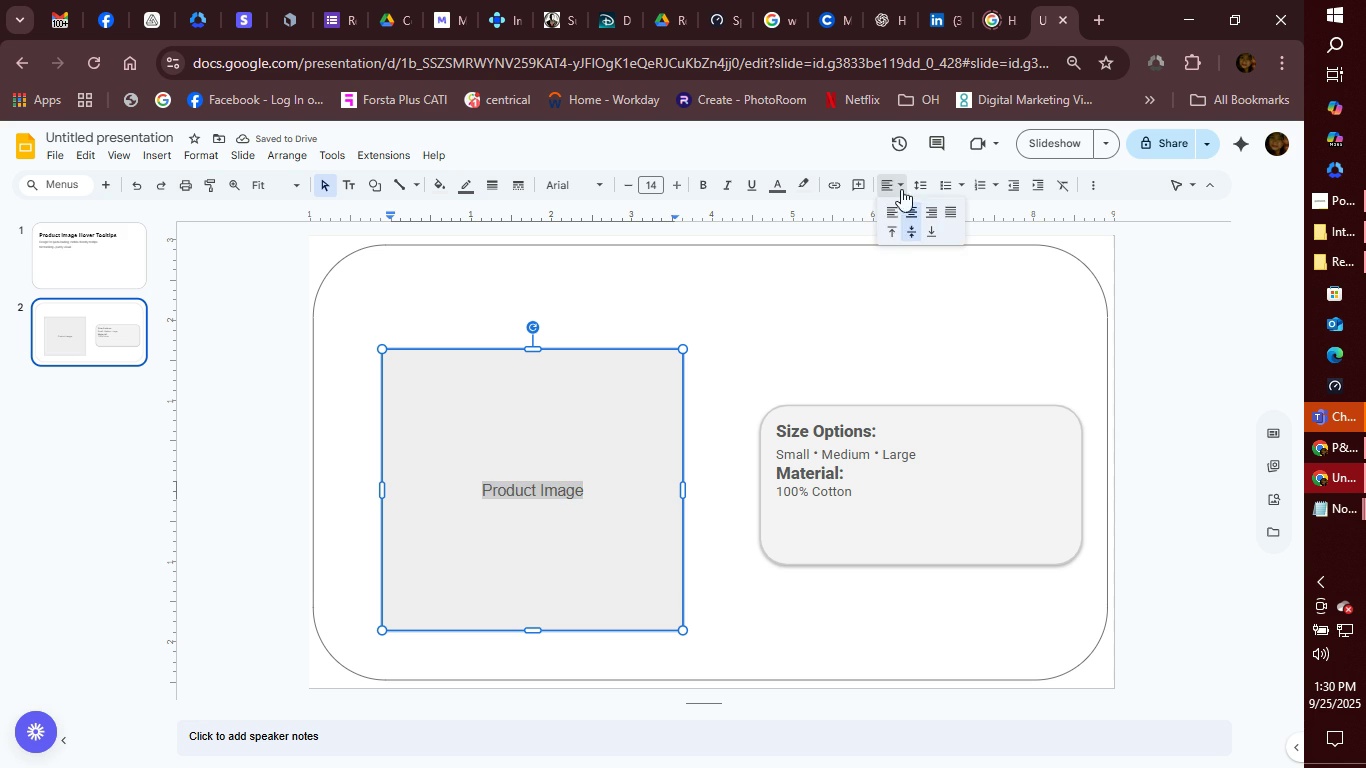 
left_click([892, 228])
 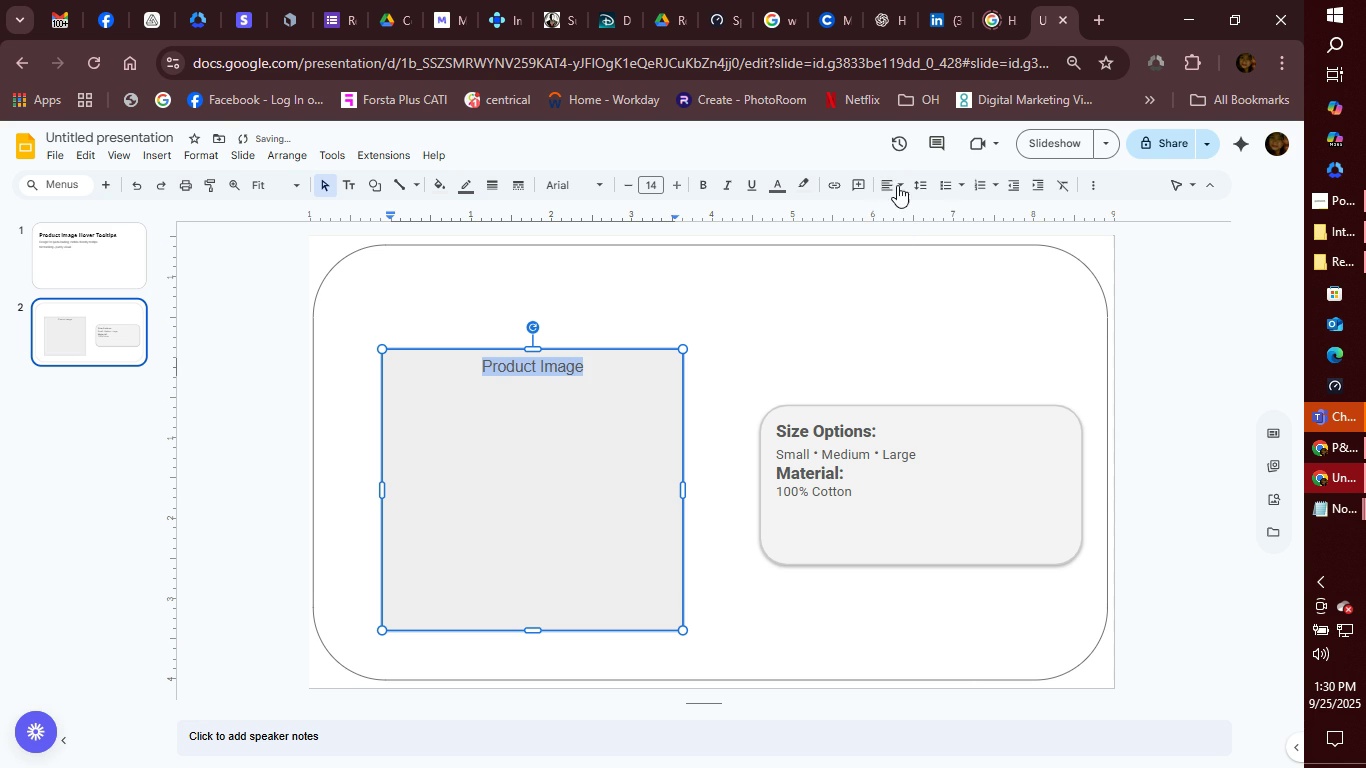 
left_click([894, 183])
 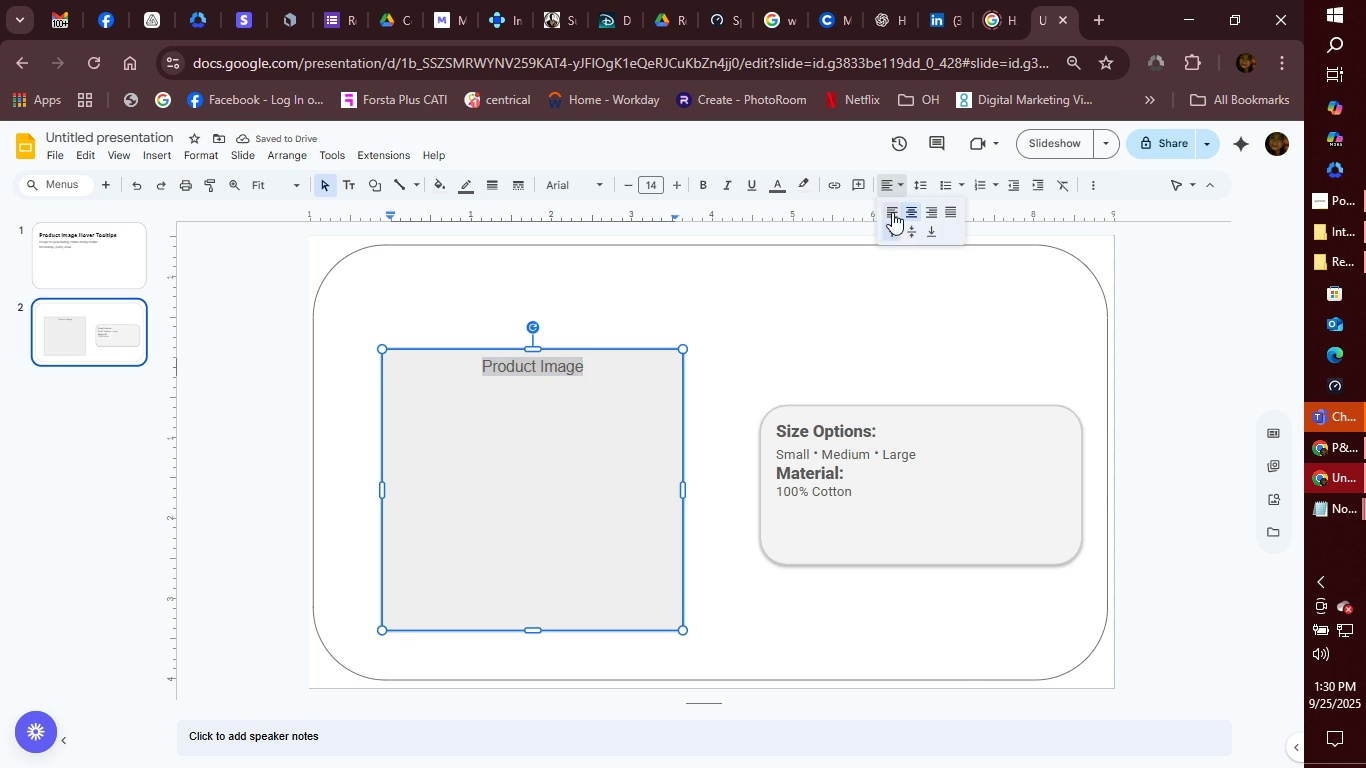 
left_click([892, 212])
 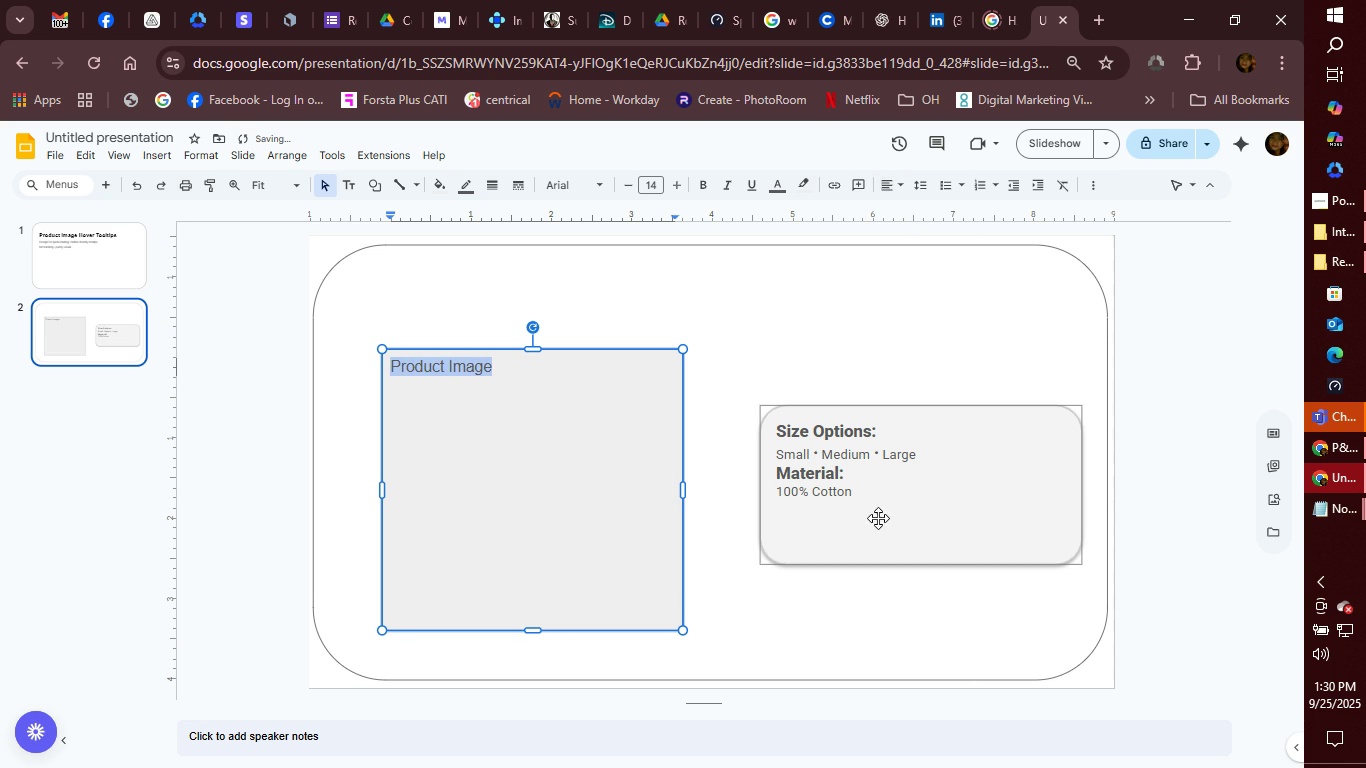 
left_click([902, 496])
 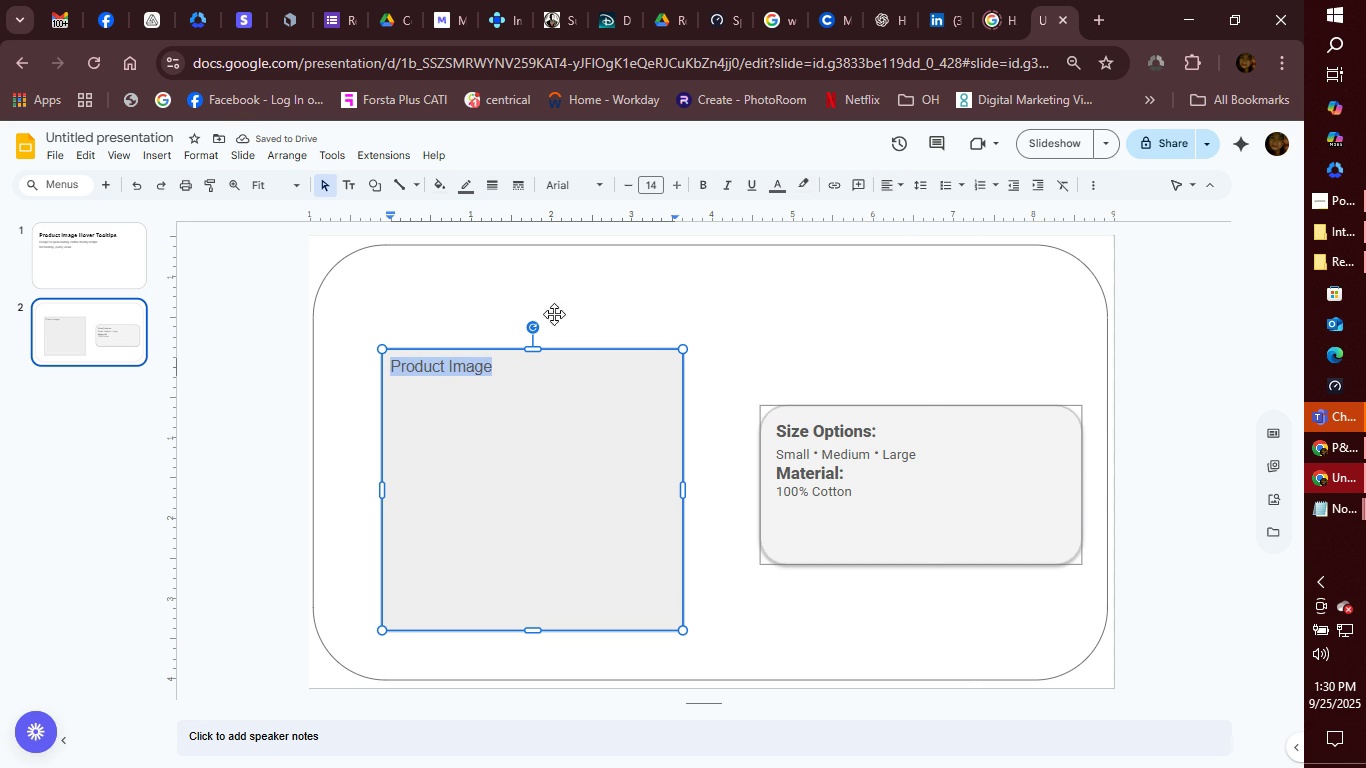 
left_click([554, 314])
 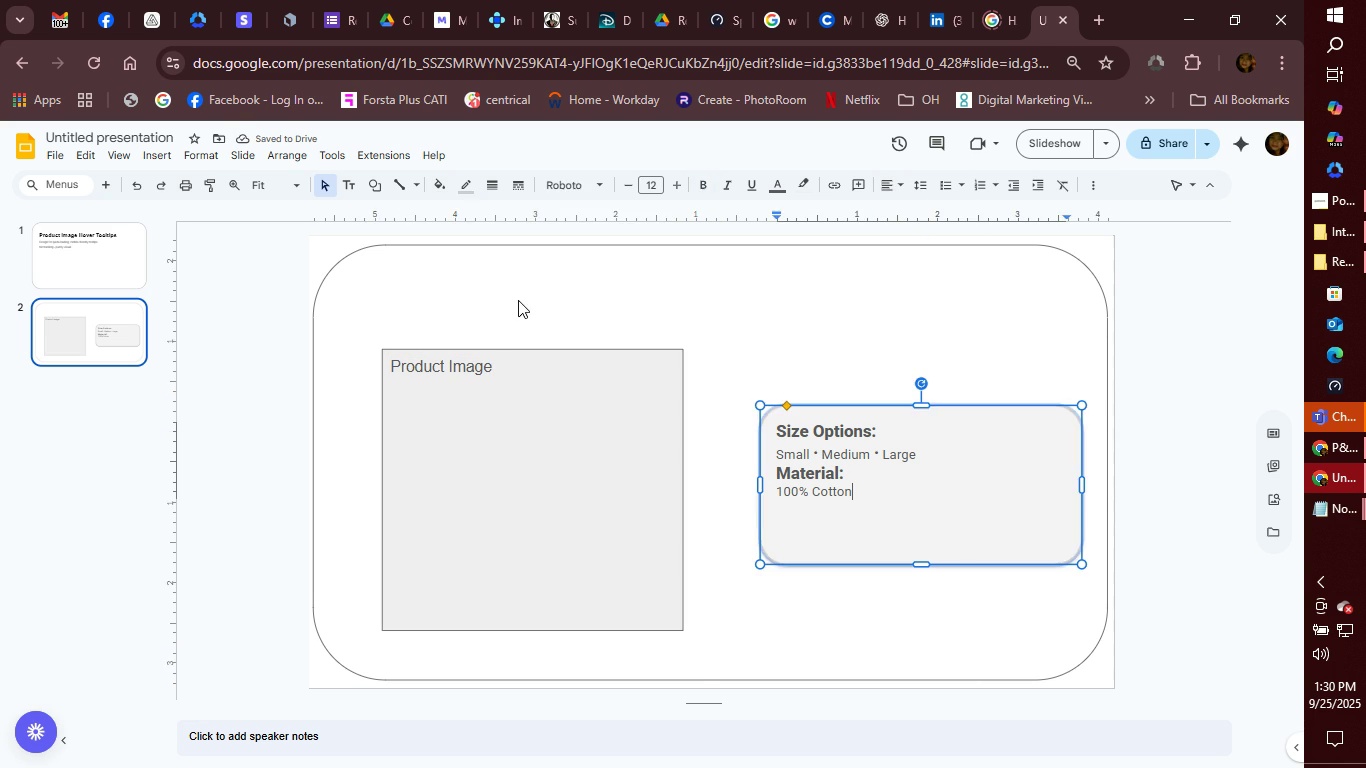 
left_click([518, 300])
 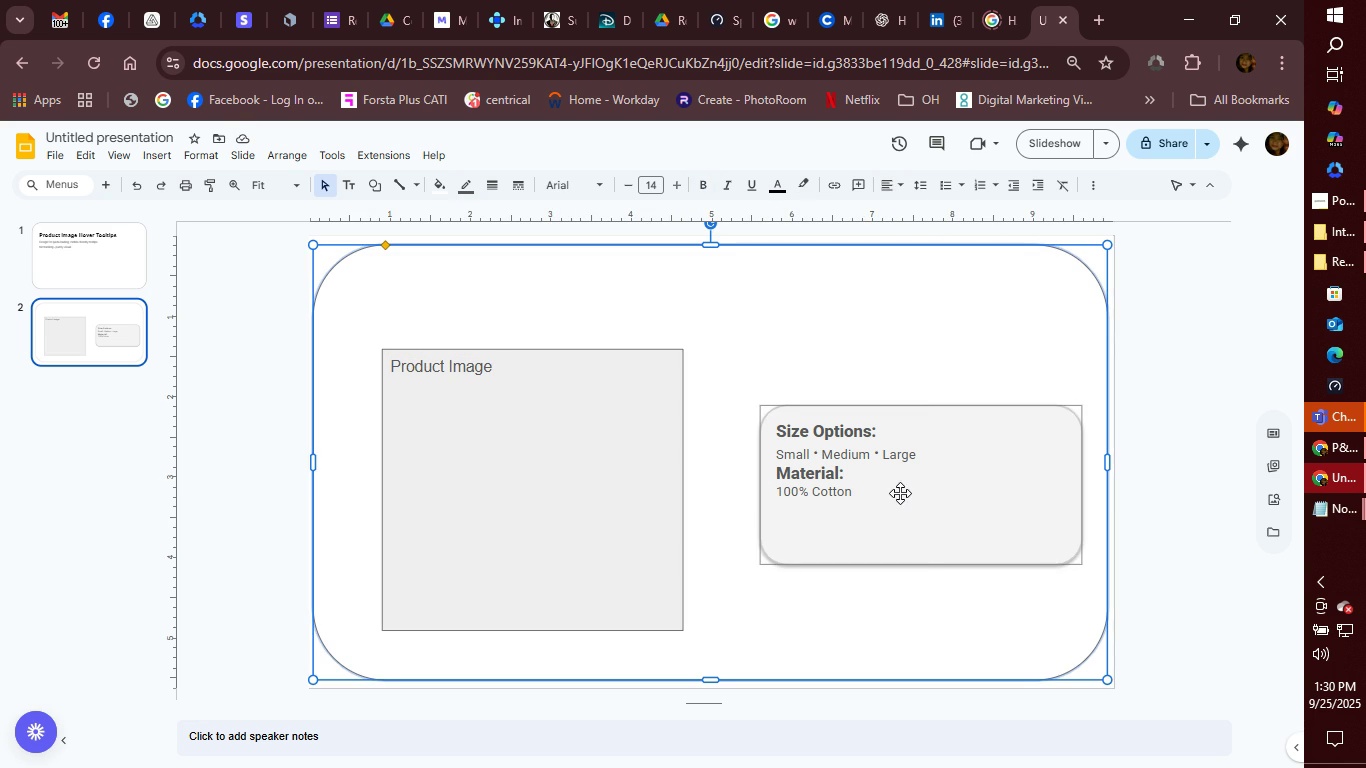 
left_click([900, 493])
 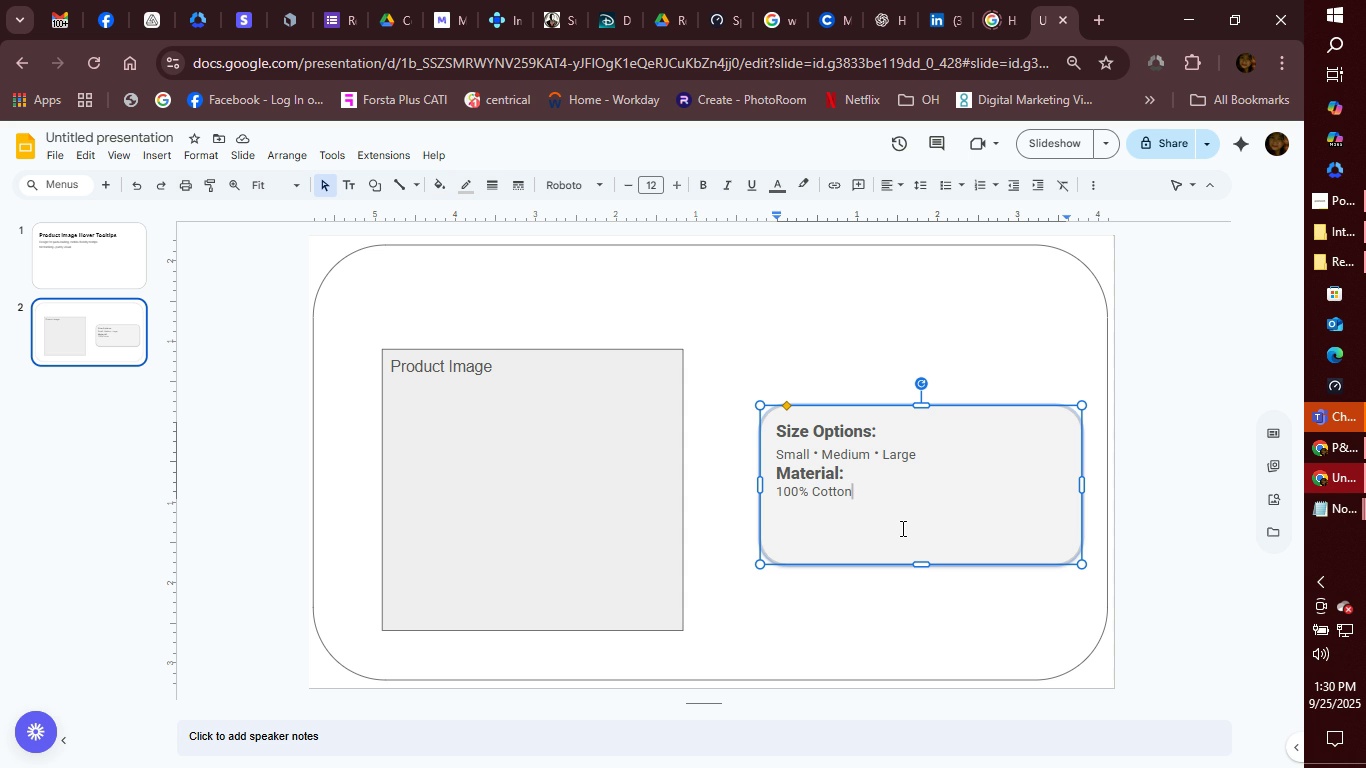 
wait(12.78)
 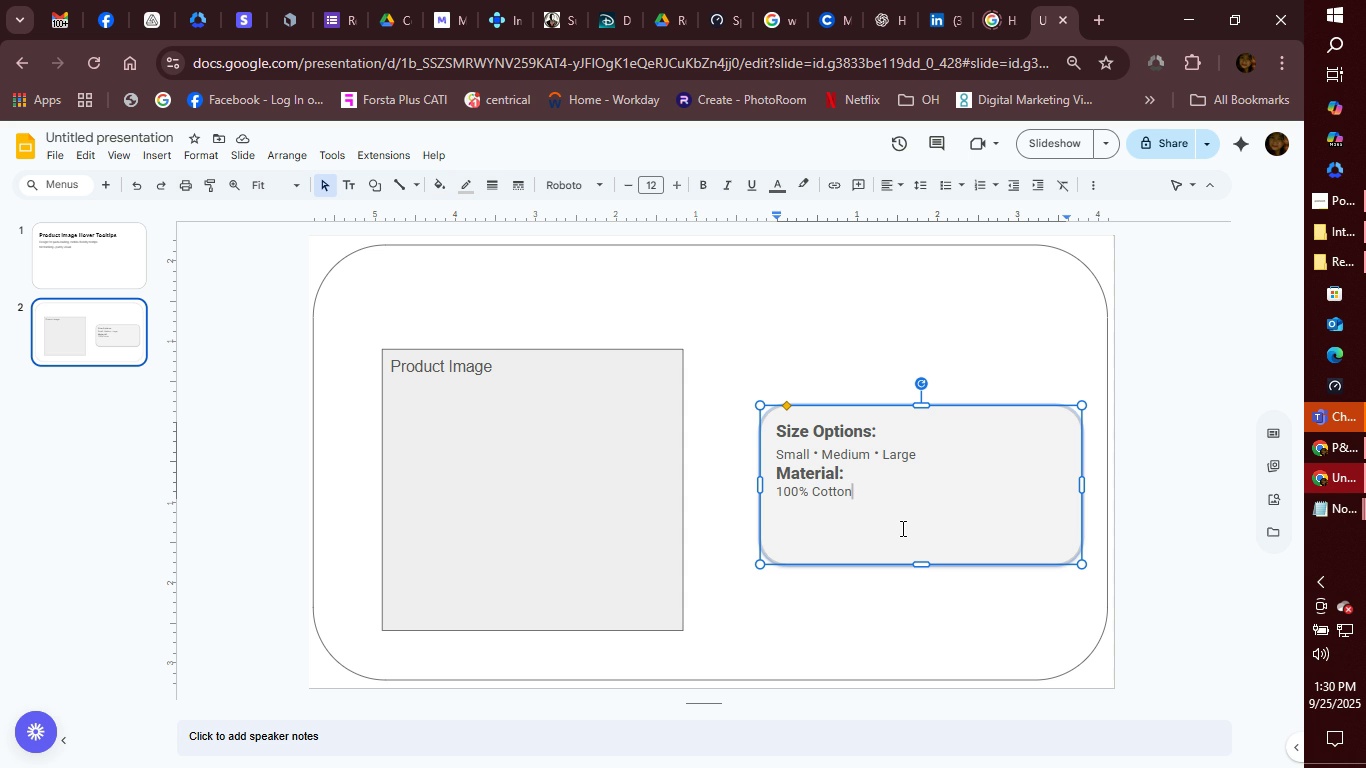 
left_click([534, 311])
 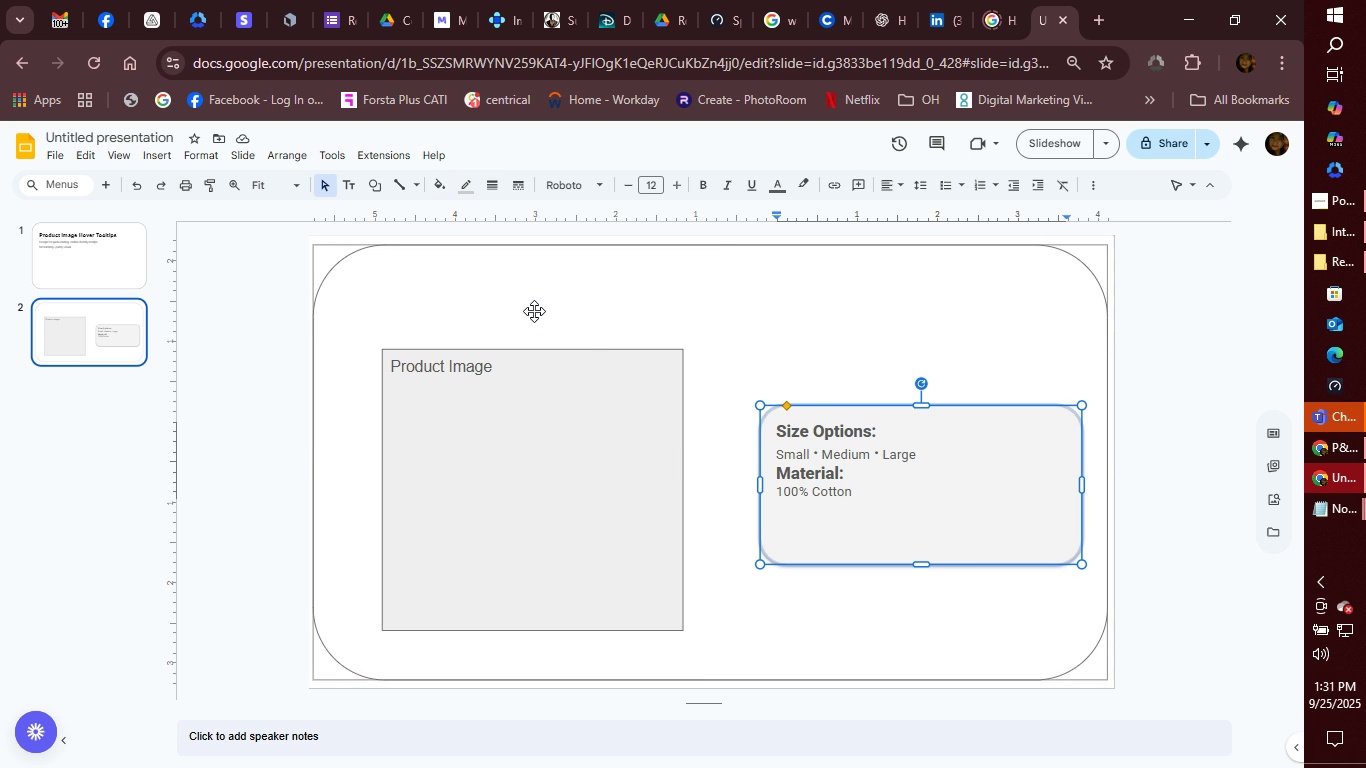 
right_click([534, 311])
 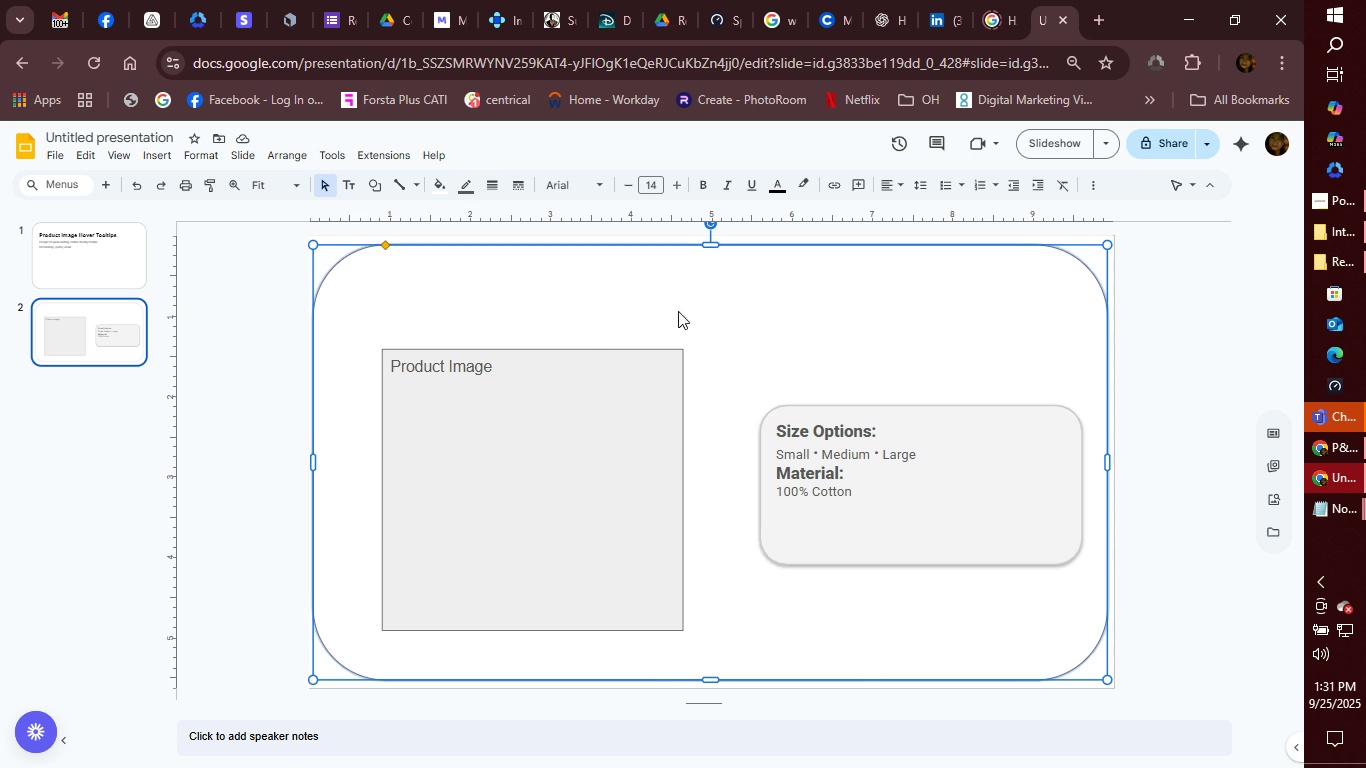 
right_click([627, 301])
 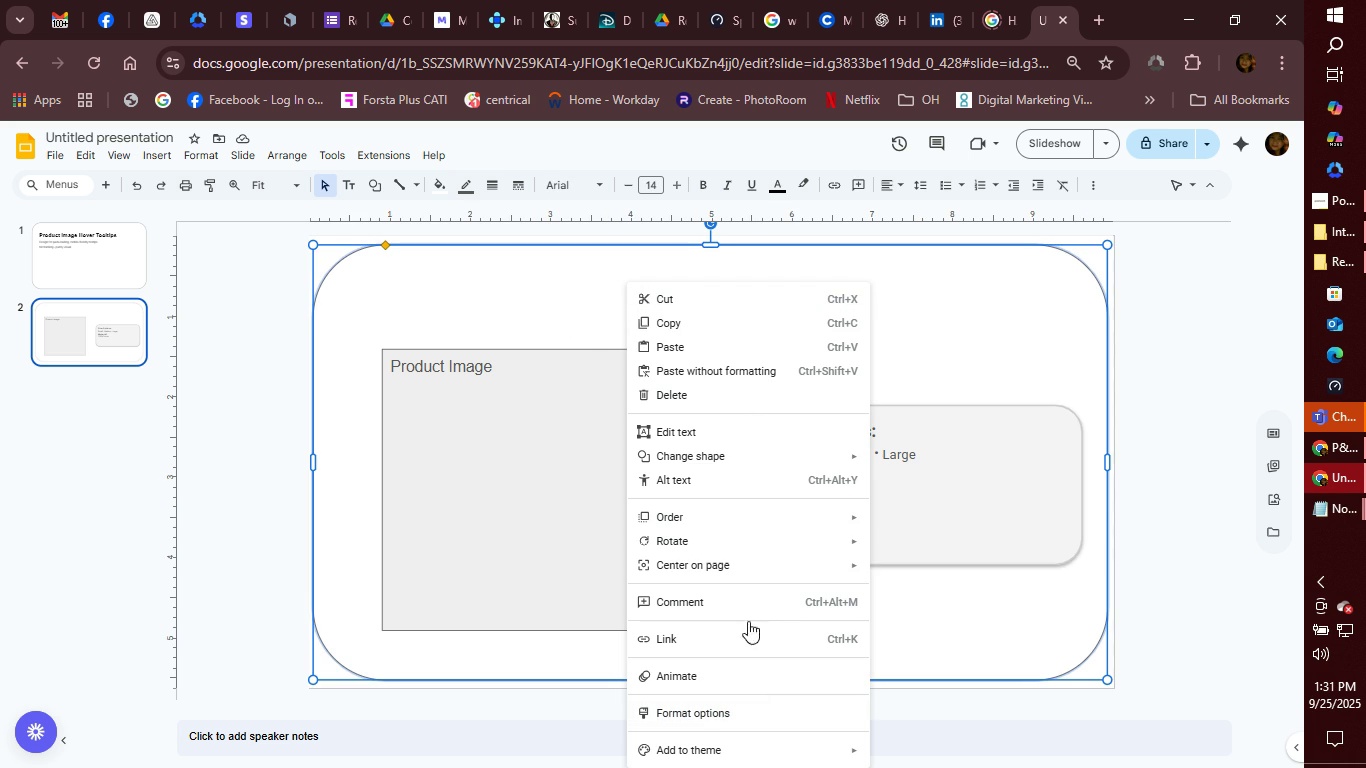 
left_click([734, 432])
 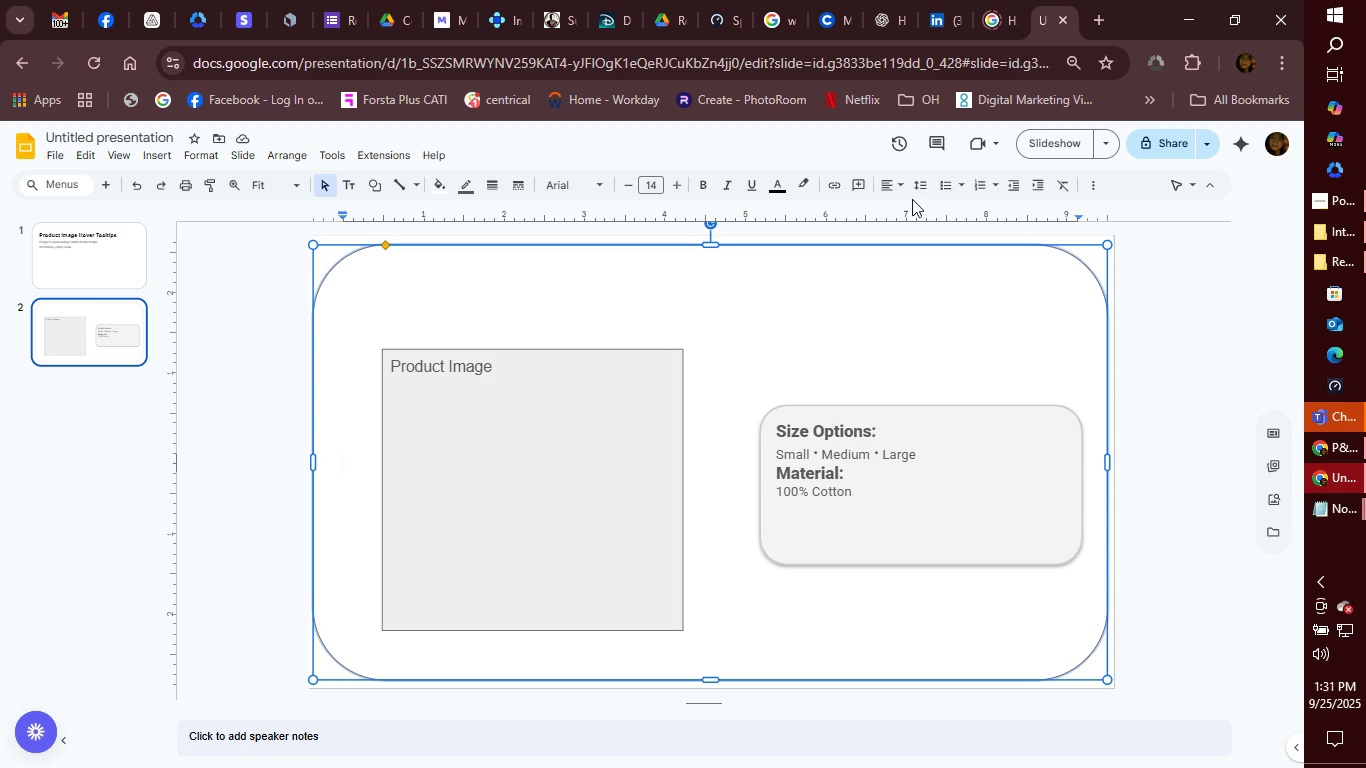 
left_click([904, 183])
 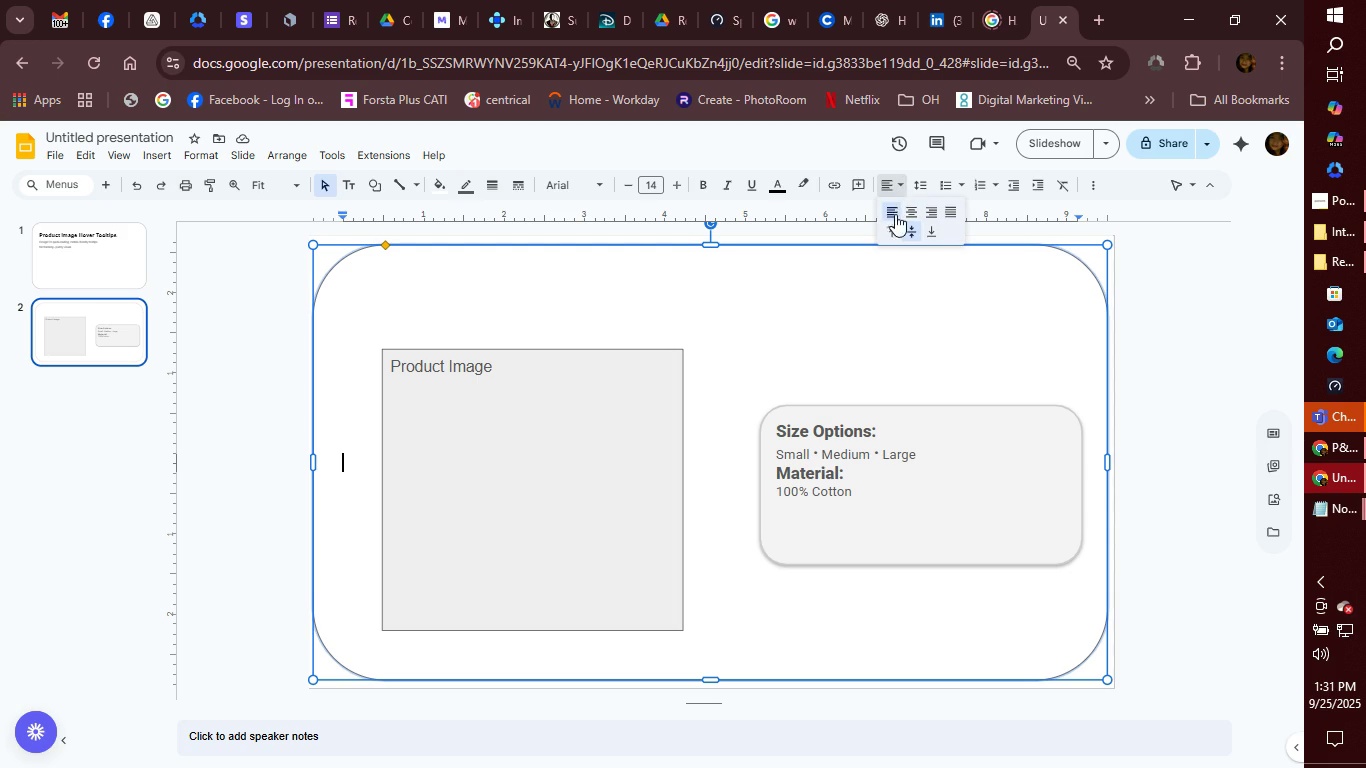 
left_click([893, 227])